 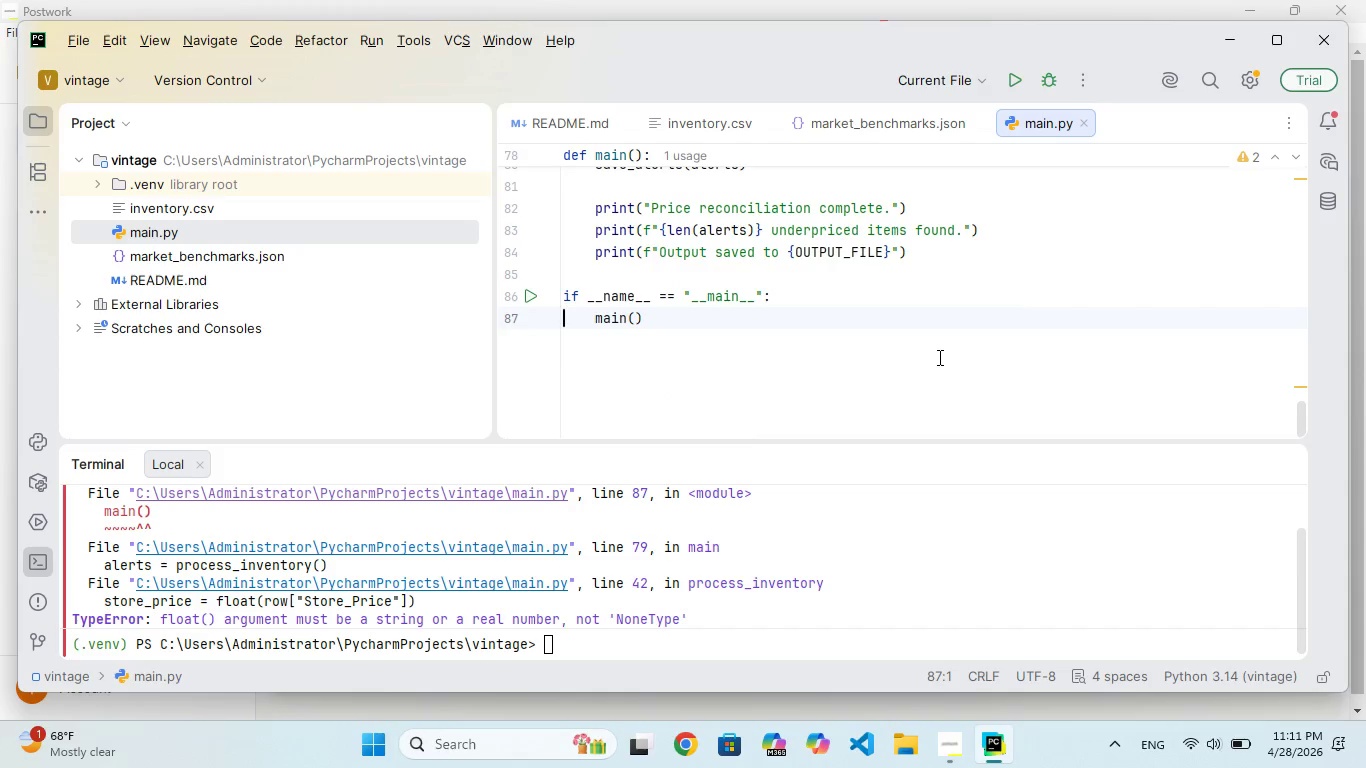 
scroll: coordinate [947, 356], scroll_direction: up, amount: 376.0
 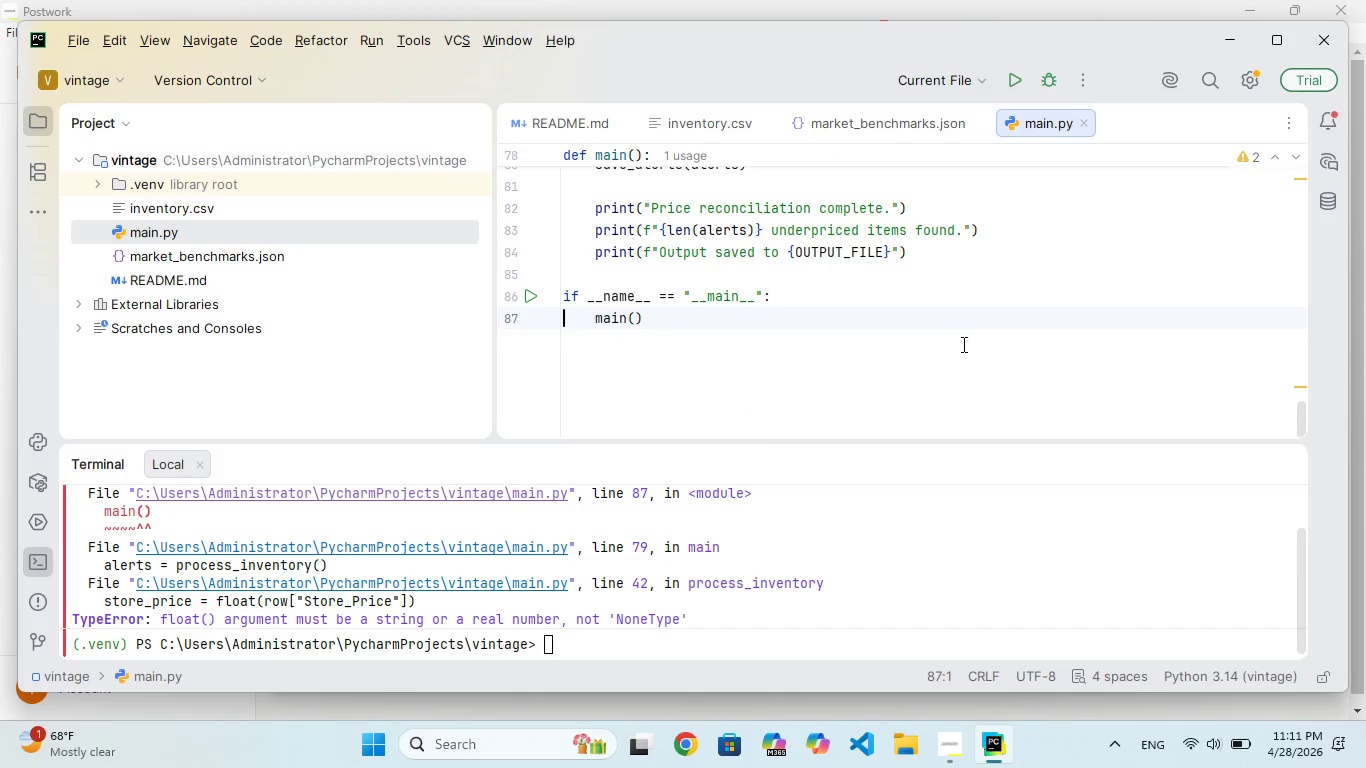 
left_click([801, 334])
 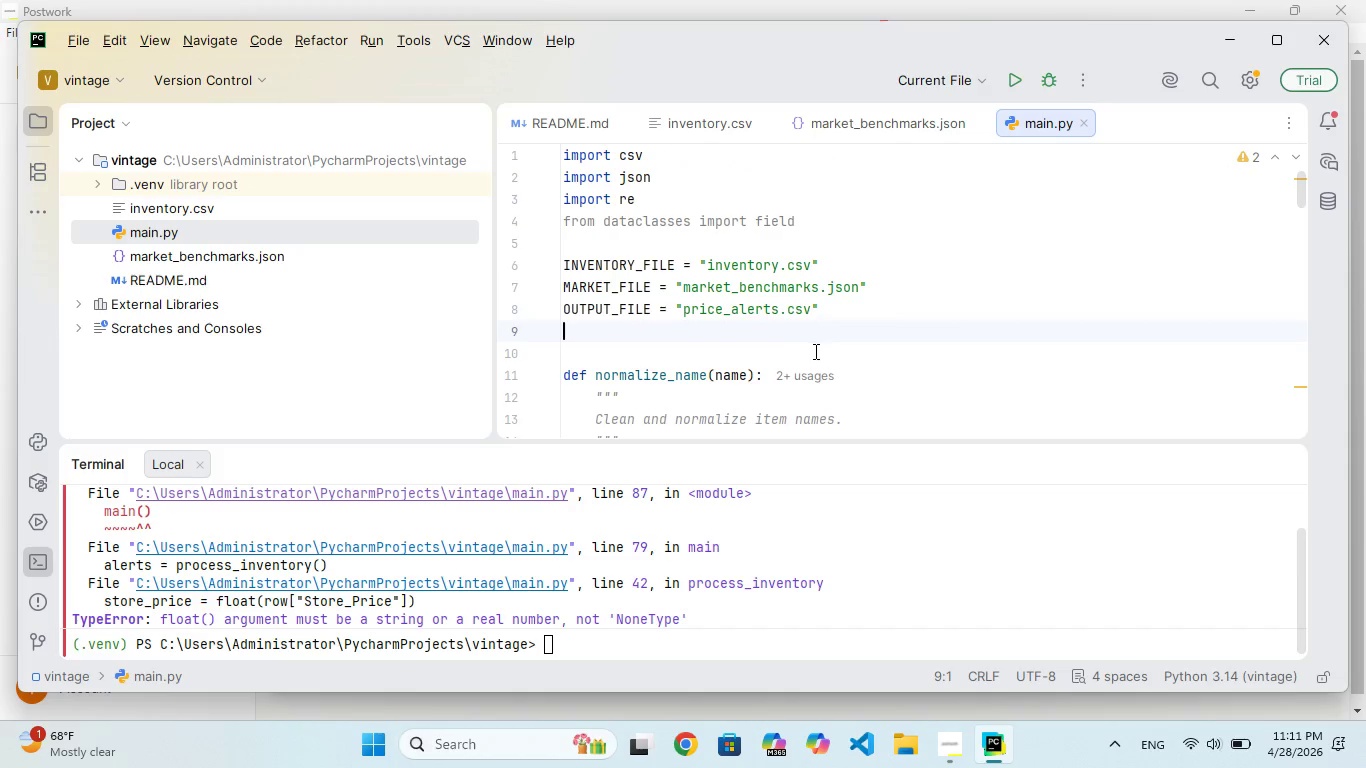 
scroll: coordinate [972, 342], scroll_direction: up, amount: 98.0
 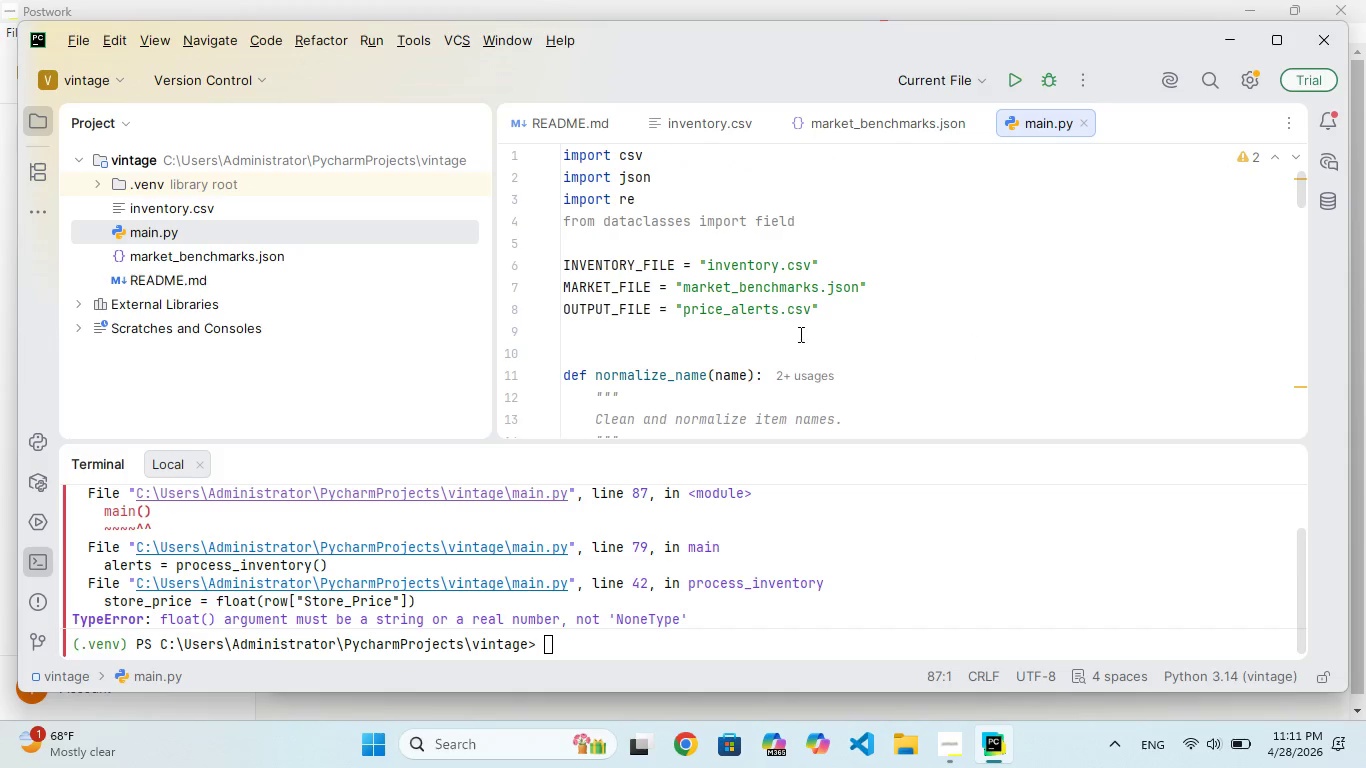 
scroll: coordinate [814, 353], scroll_direction: down, amount: 266.0
 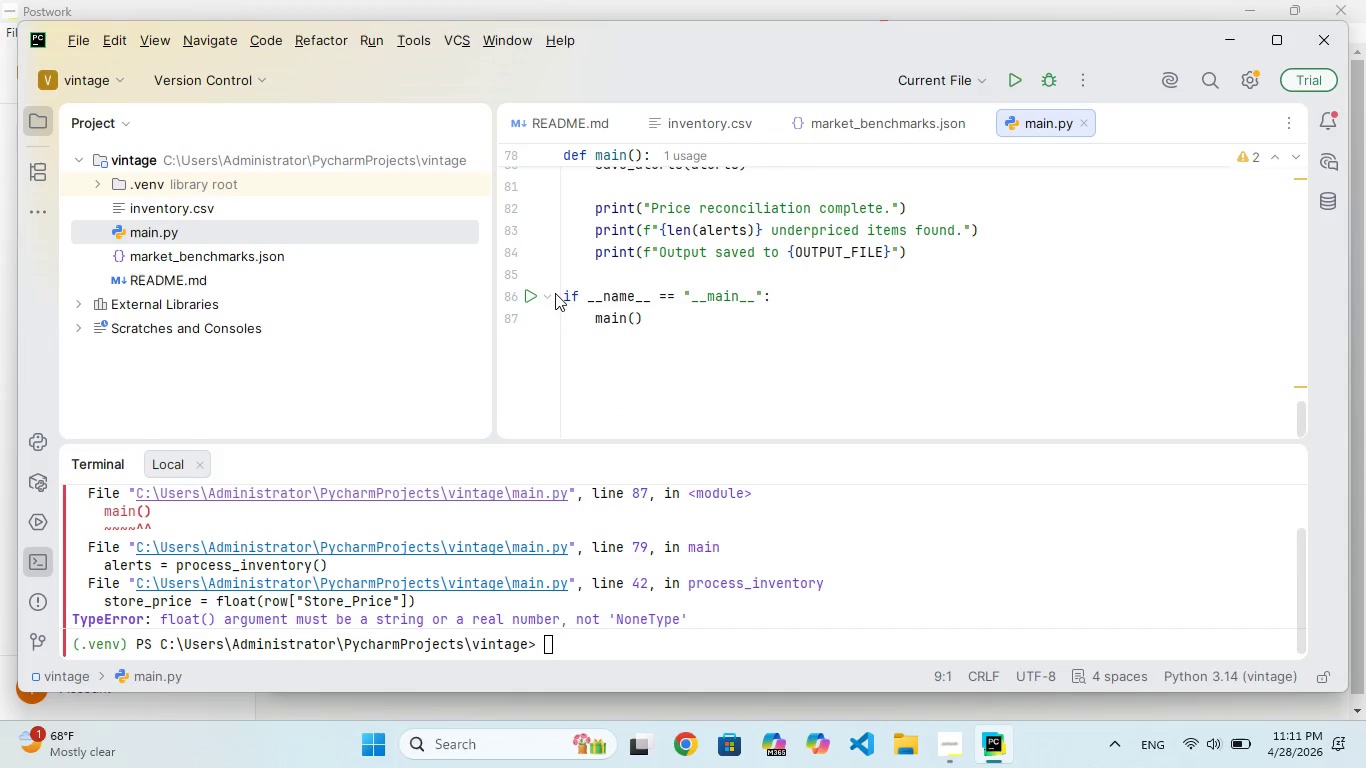 
left_click([534, 294])
 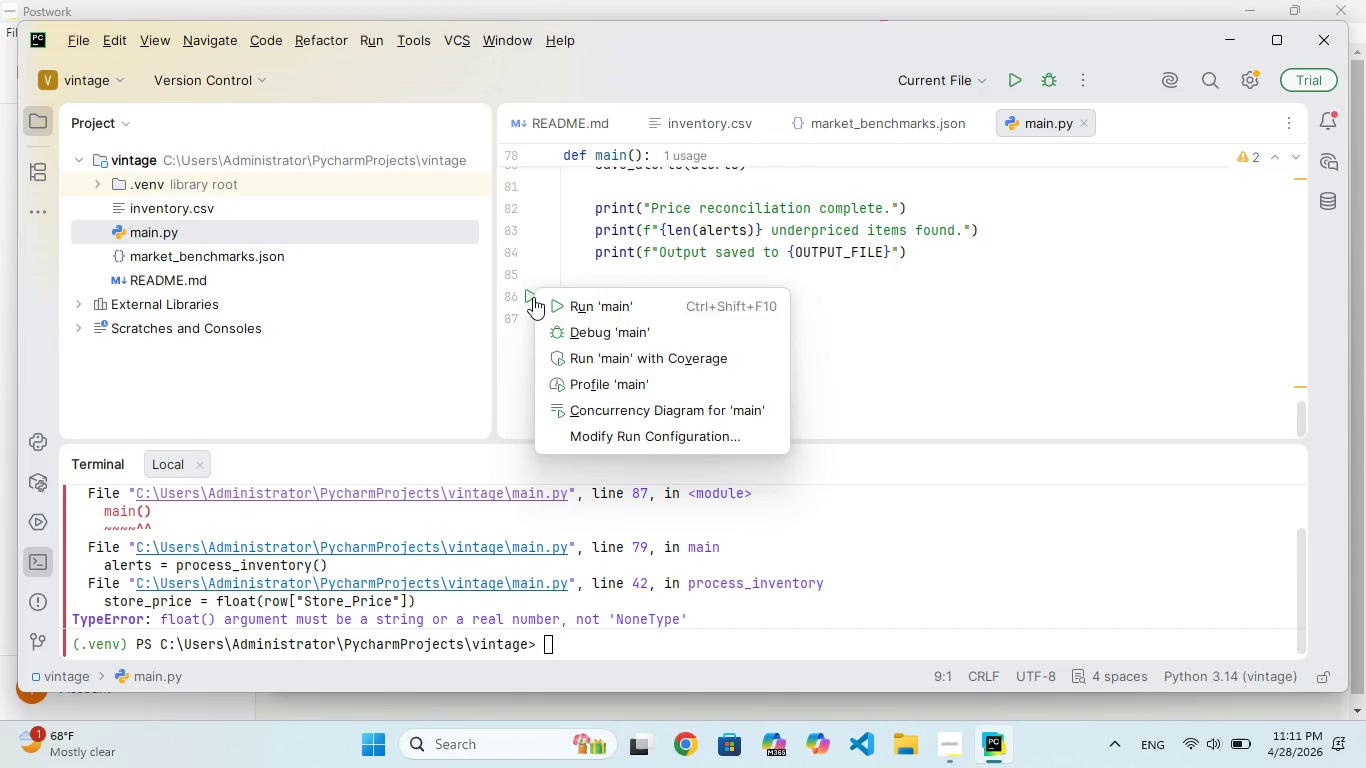 
left_click([556, 307])
 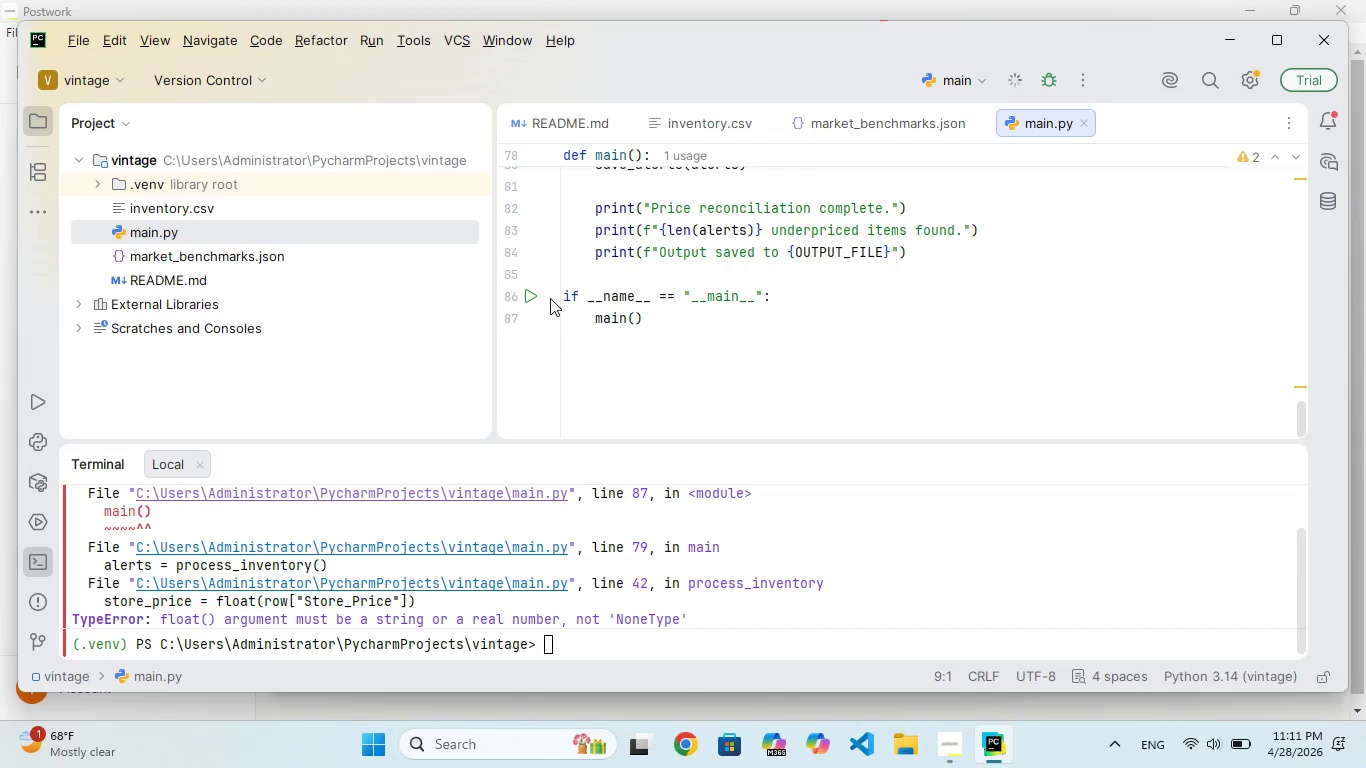 
left_click([529, 298])
 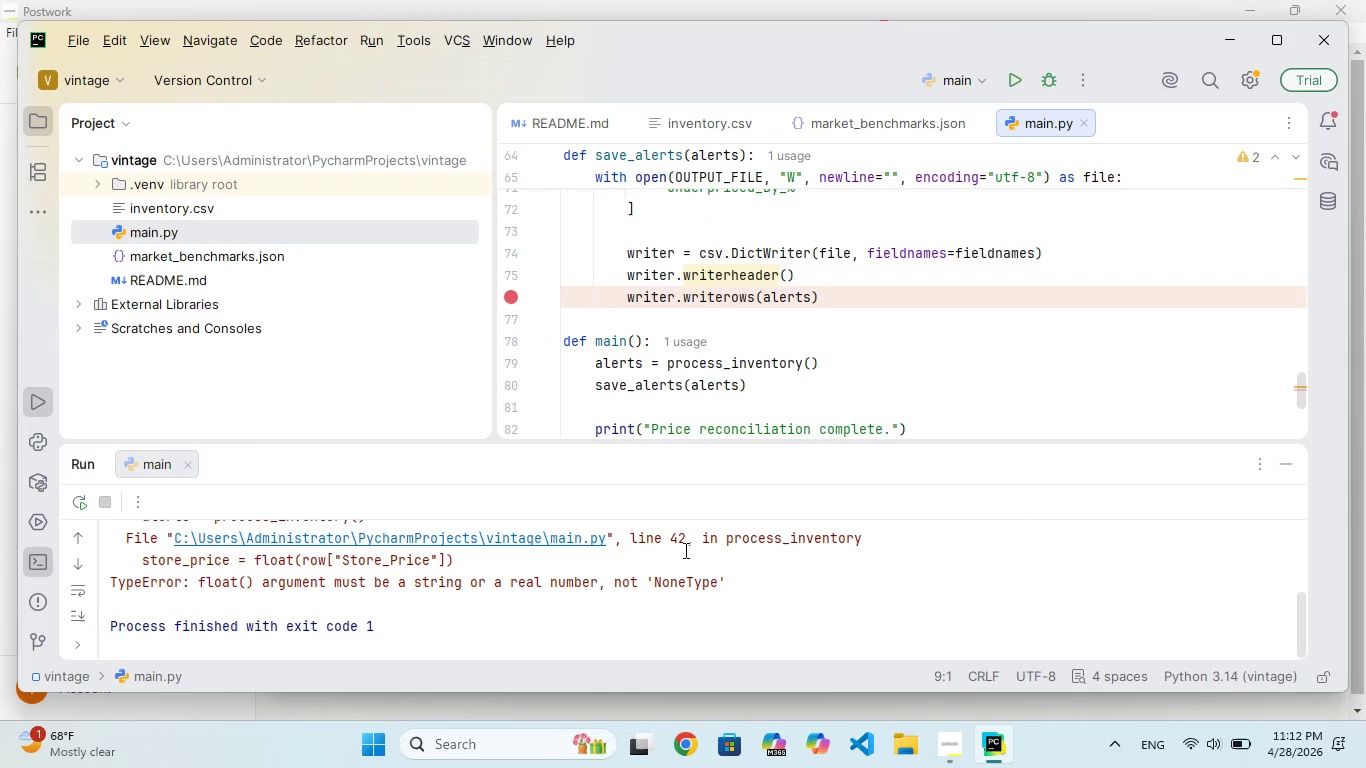 
scroll: coordinate [948, 327], scroll_direction: down, amount: 173.0
 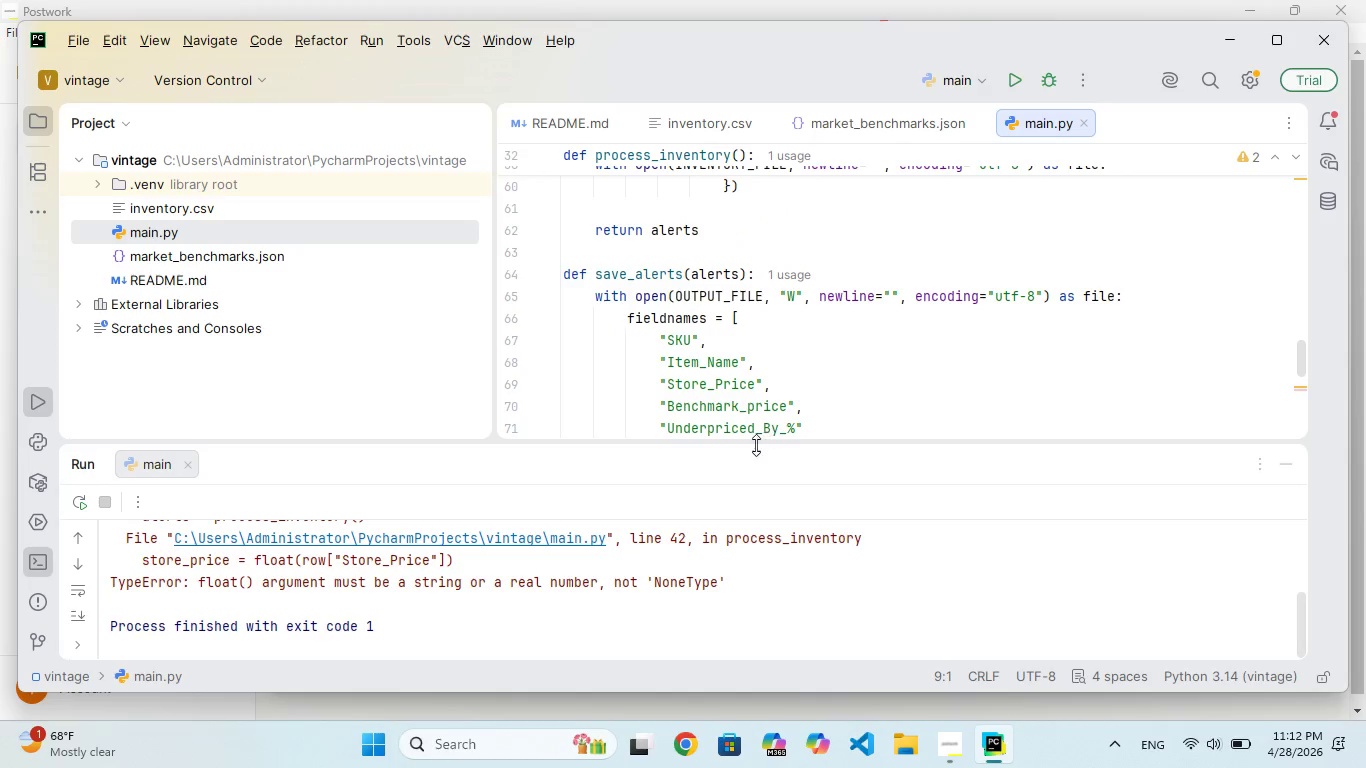 
left_click_drag(start_coordinate=[753, 445], to_coordinate=[770, 543])
 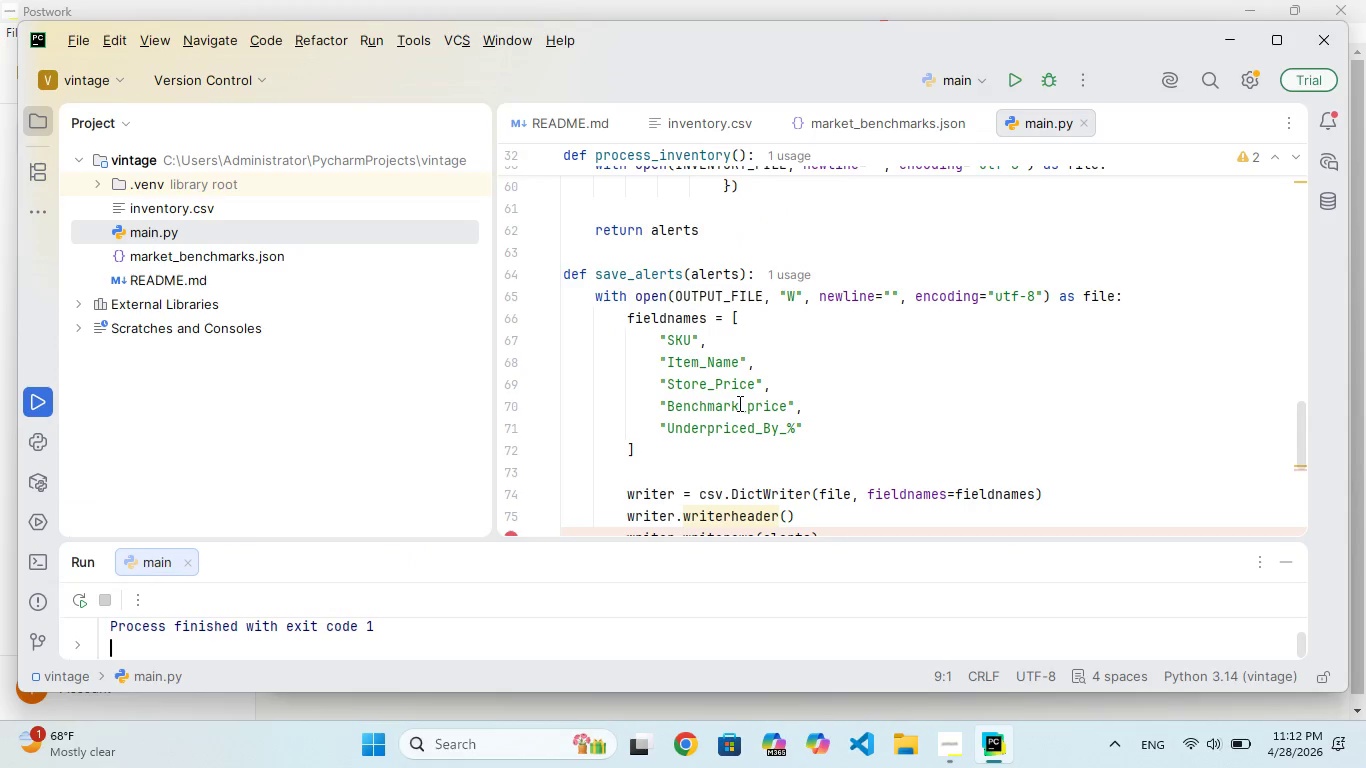 
scroll: coordinate [738, 403], scroll_direction: down, amount: 1.0
 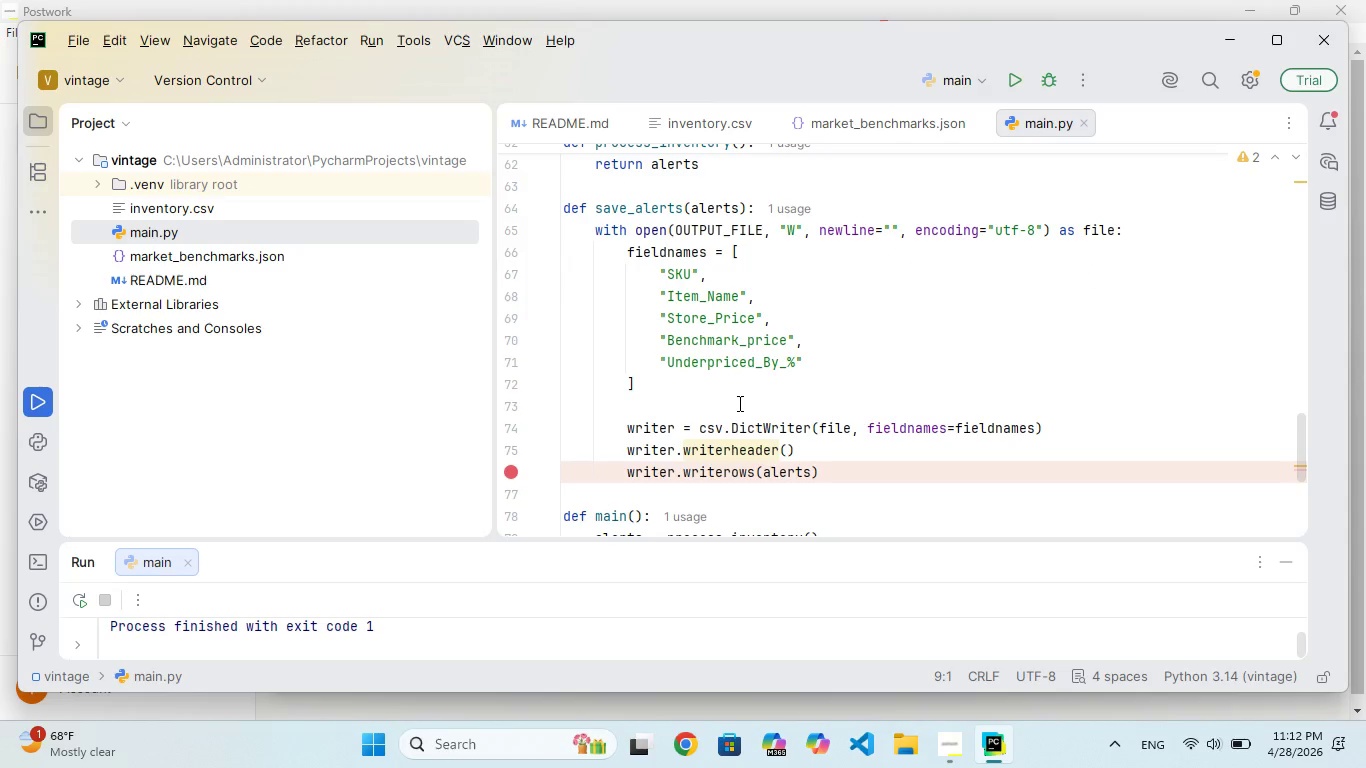 
wait(5.83)
 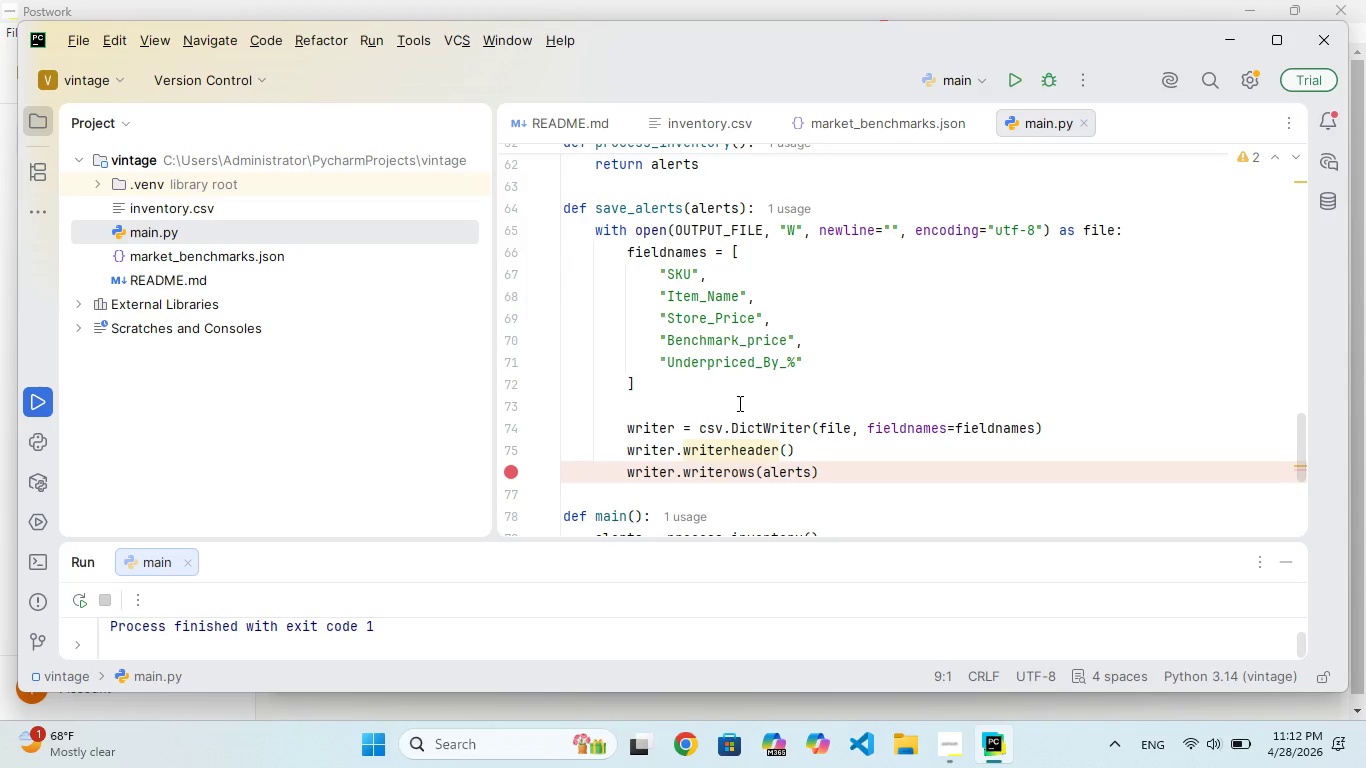 
key(ArrowUp)
 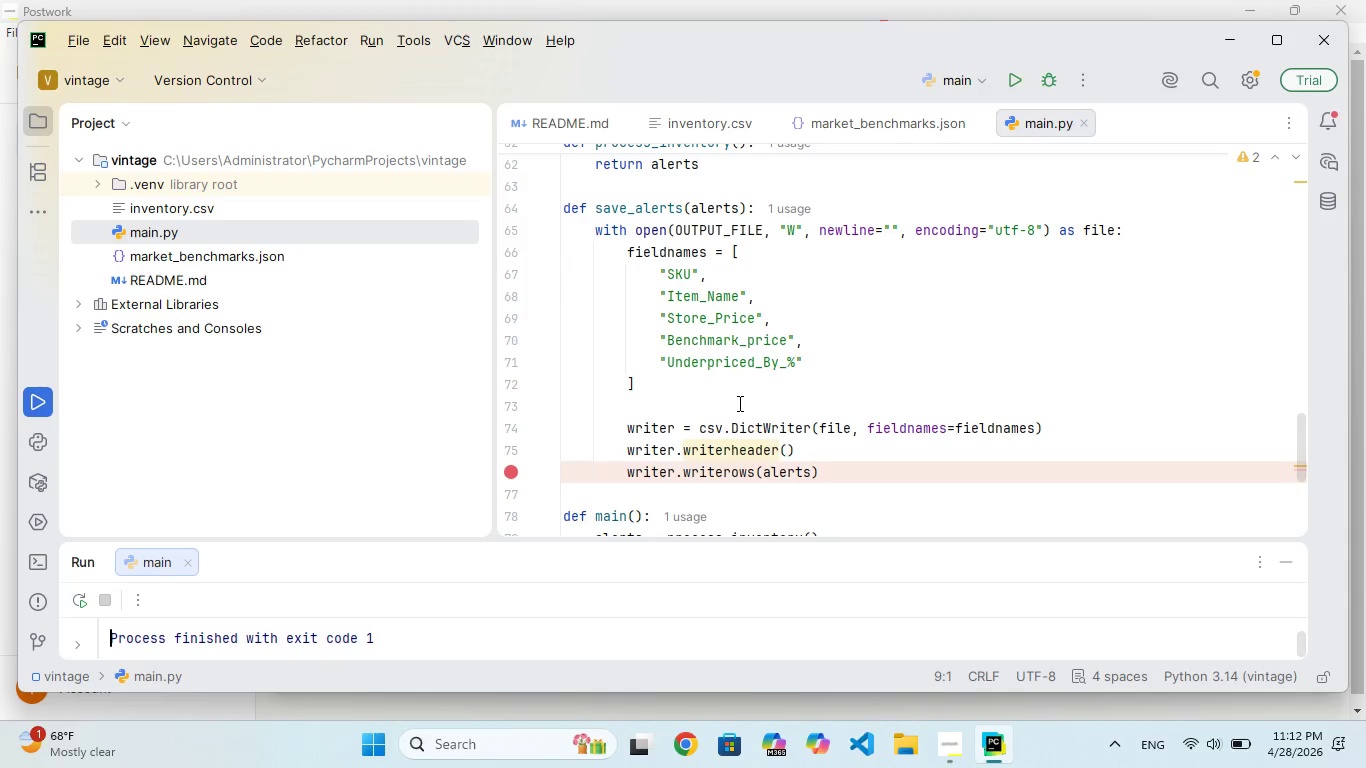 
hold_key(key=ArrowUp, duration=0.52)
 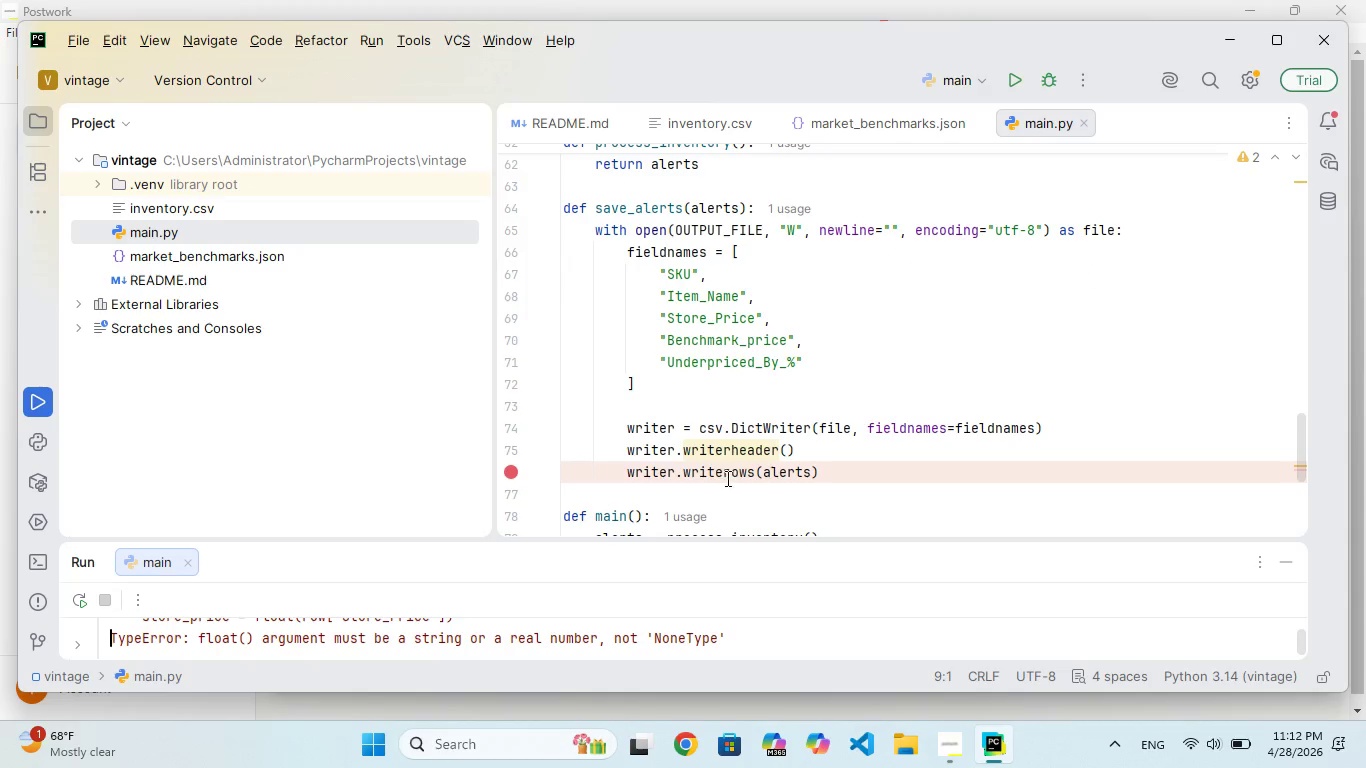 
left_click([727, 478])
 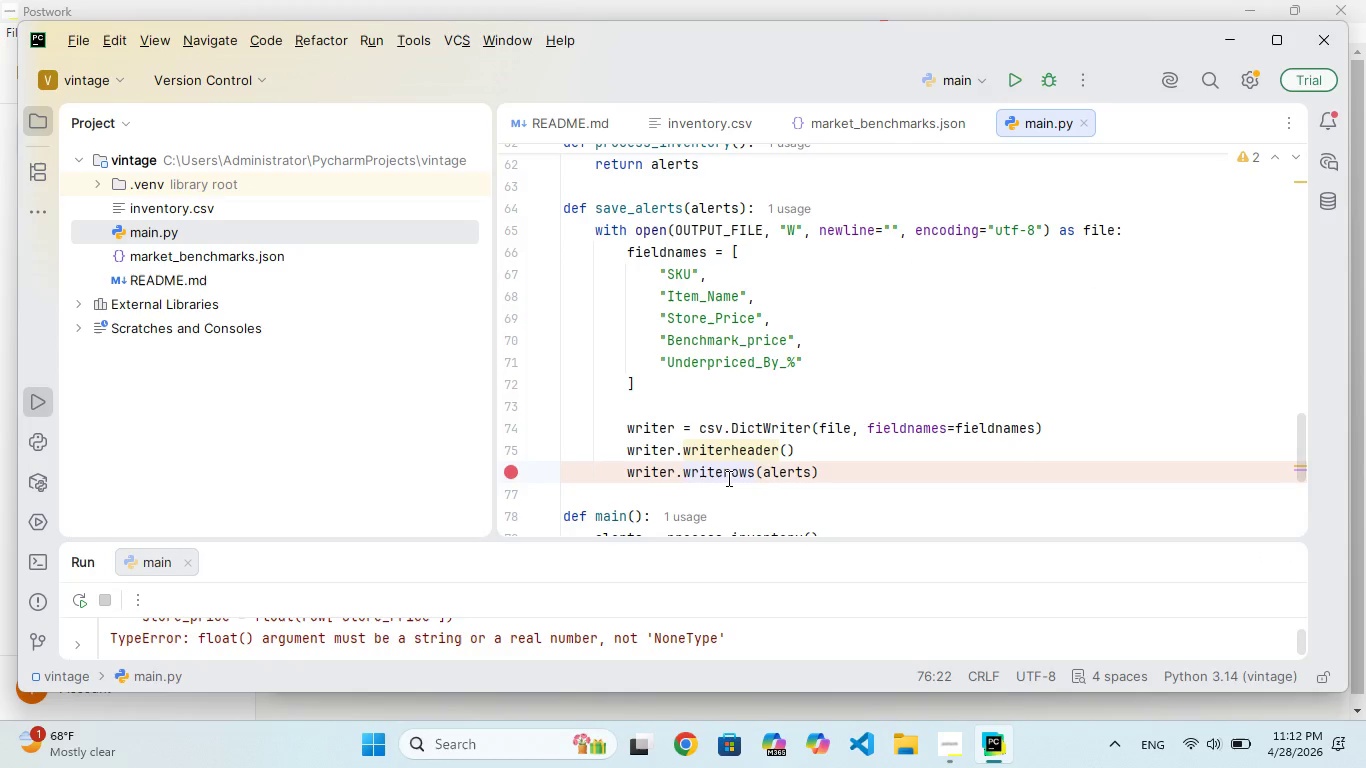 
key(R)
 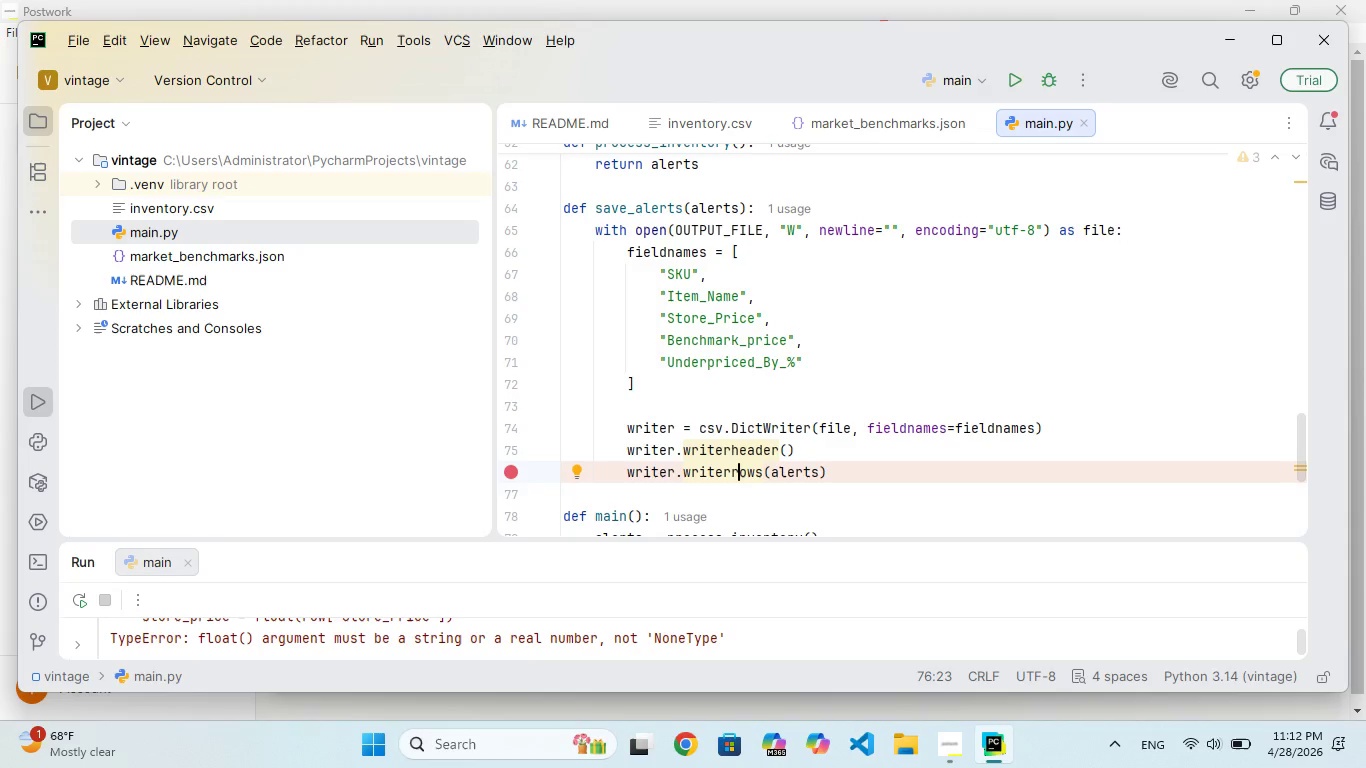 
key(ArrowUp)
 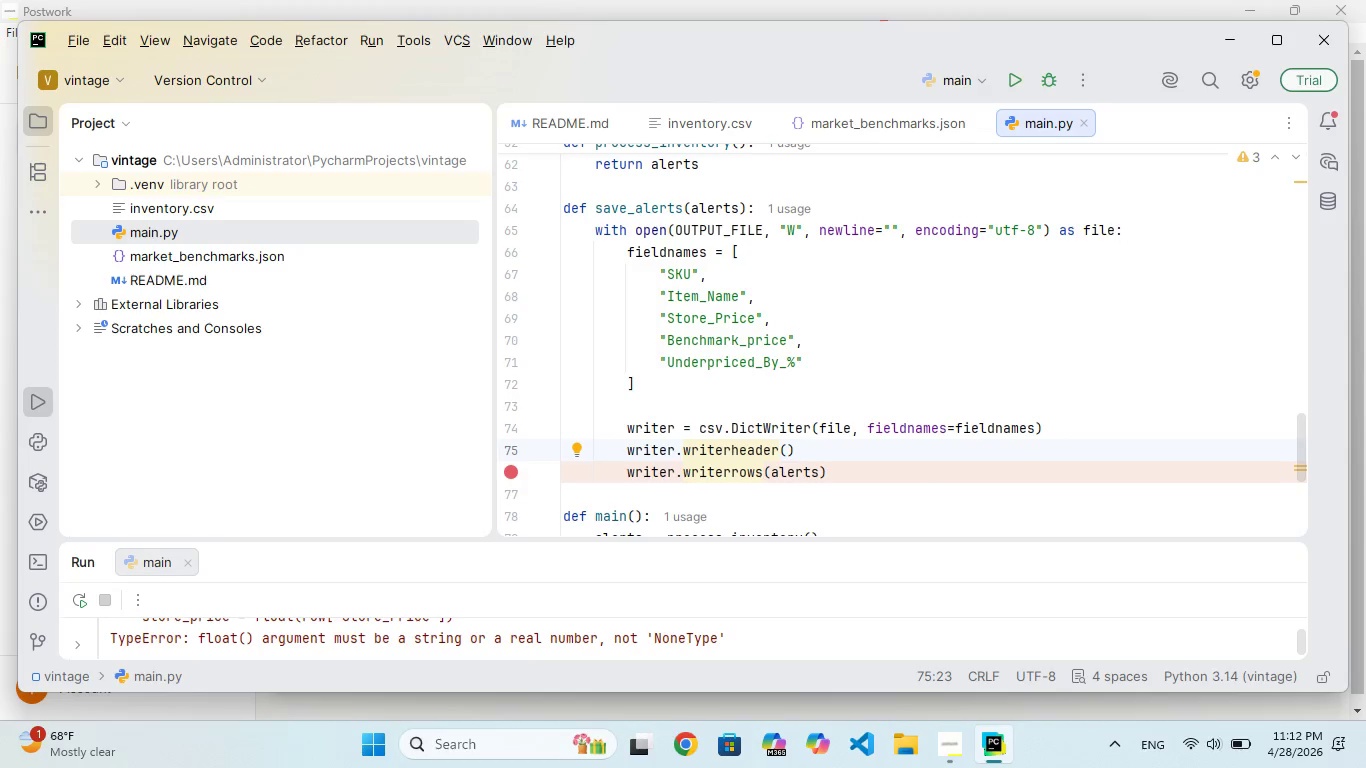 
key(ArrowDown)
 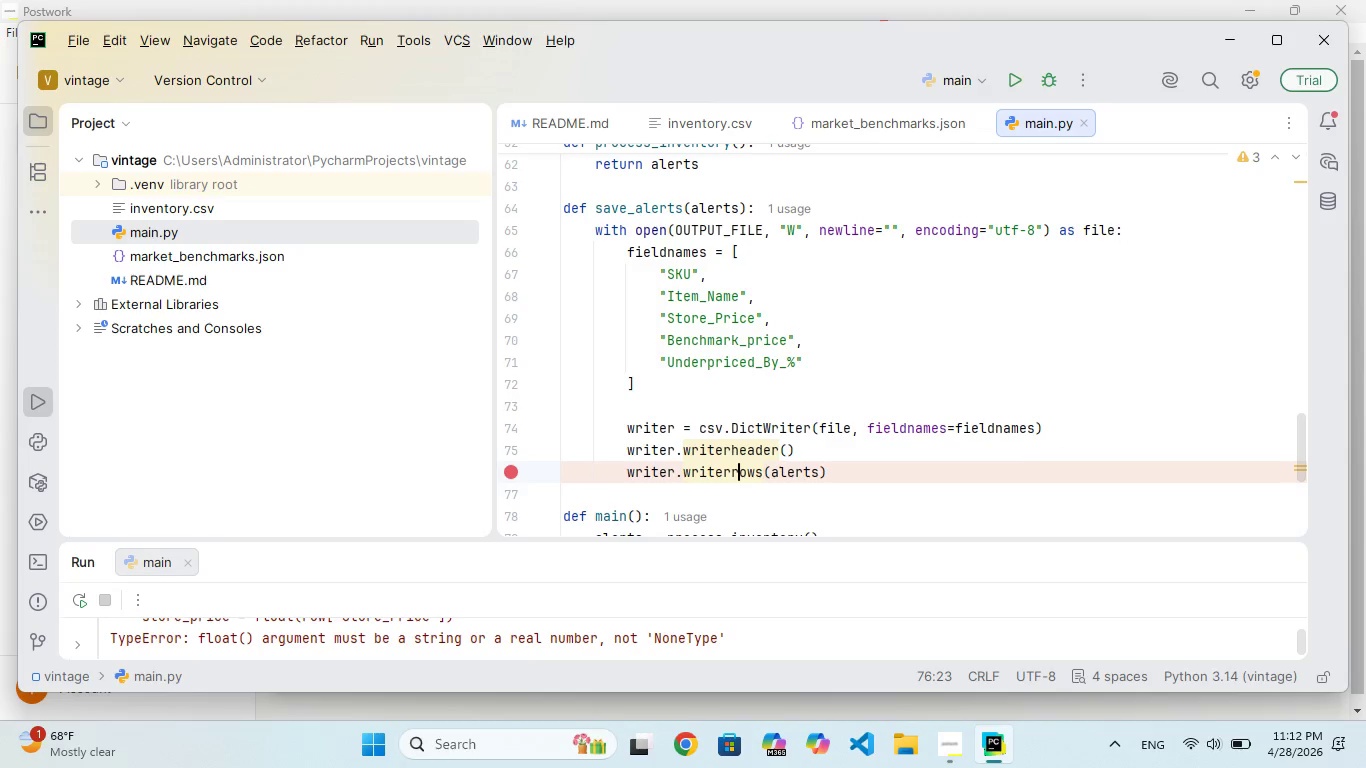 
key(ArrowDown)
 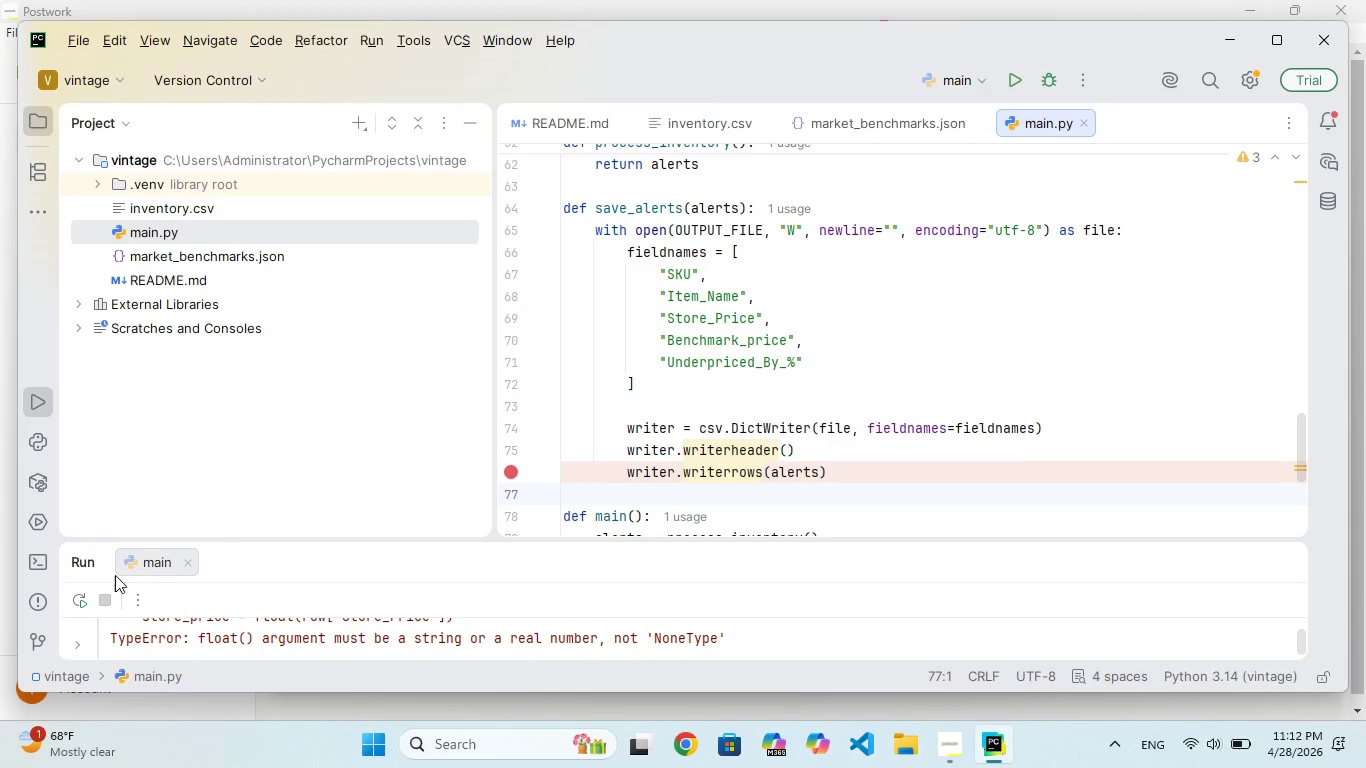 
left_click([53, 572])
 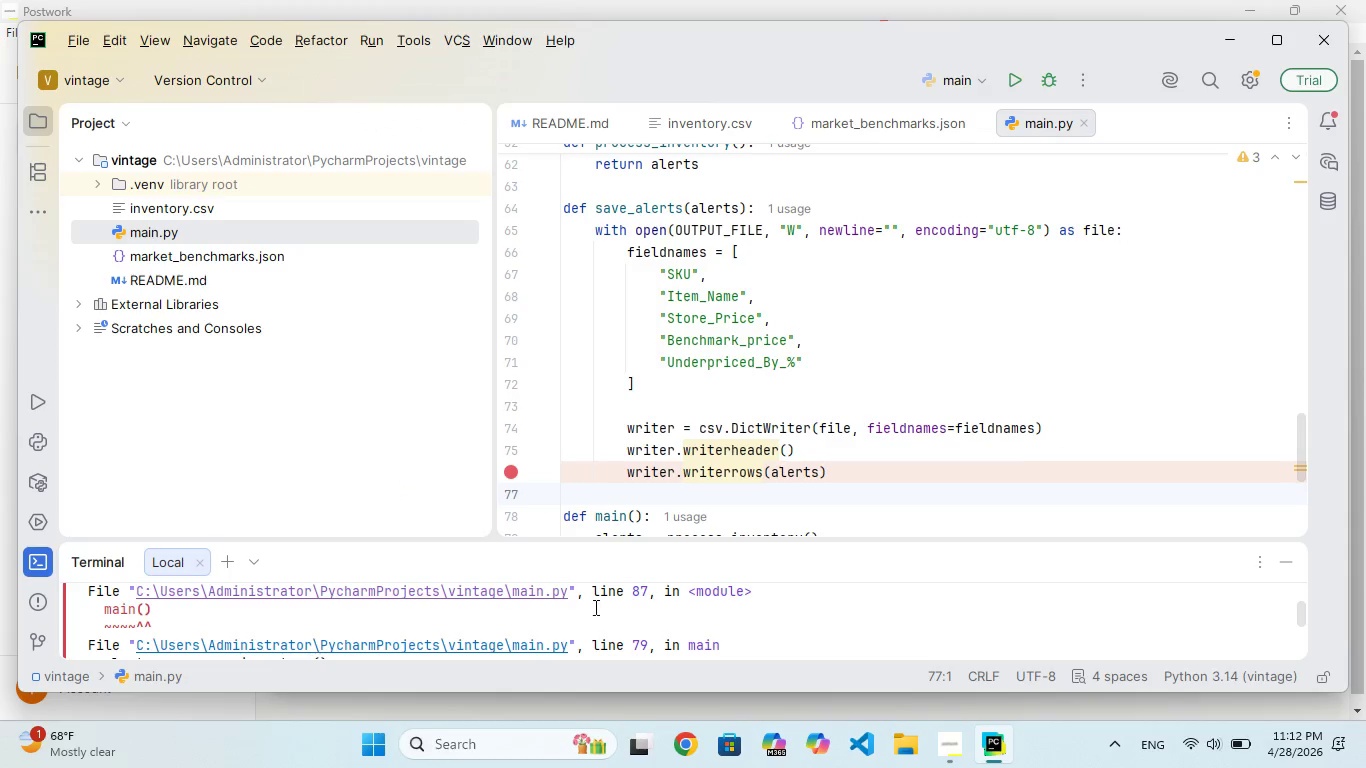 
scroll: coordinate [660, 616], scroll_direction: down, amount: 44.0
 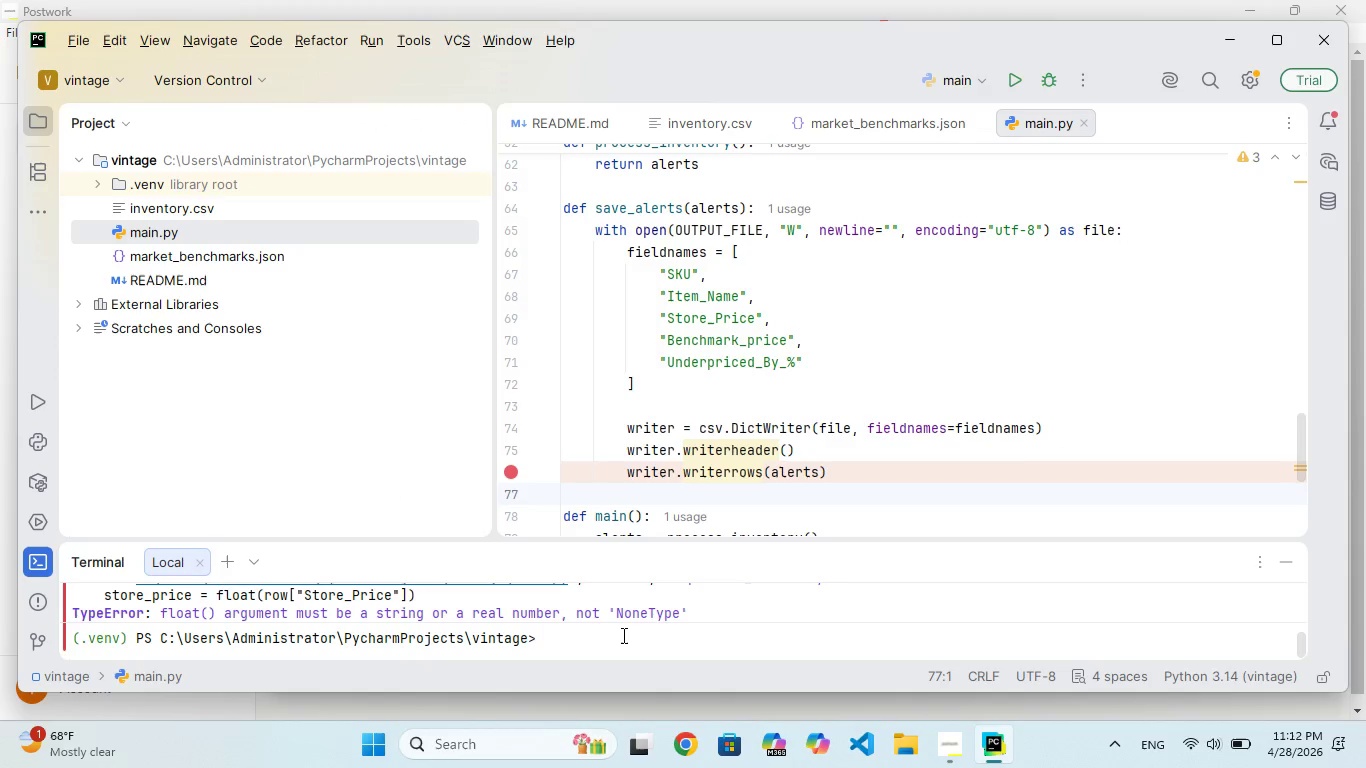 
key(ArrowDown)
 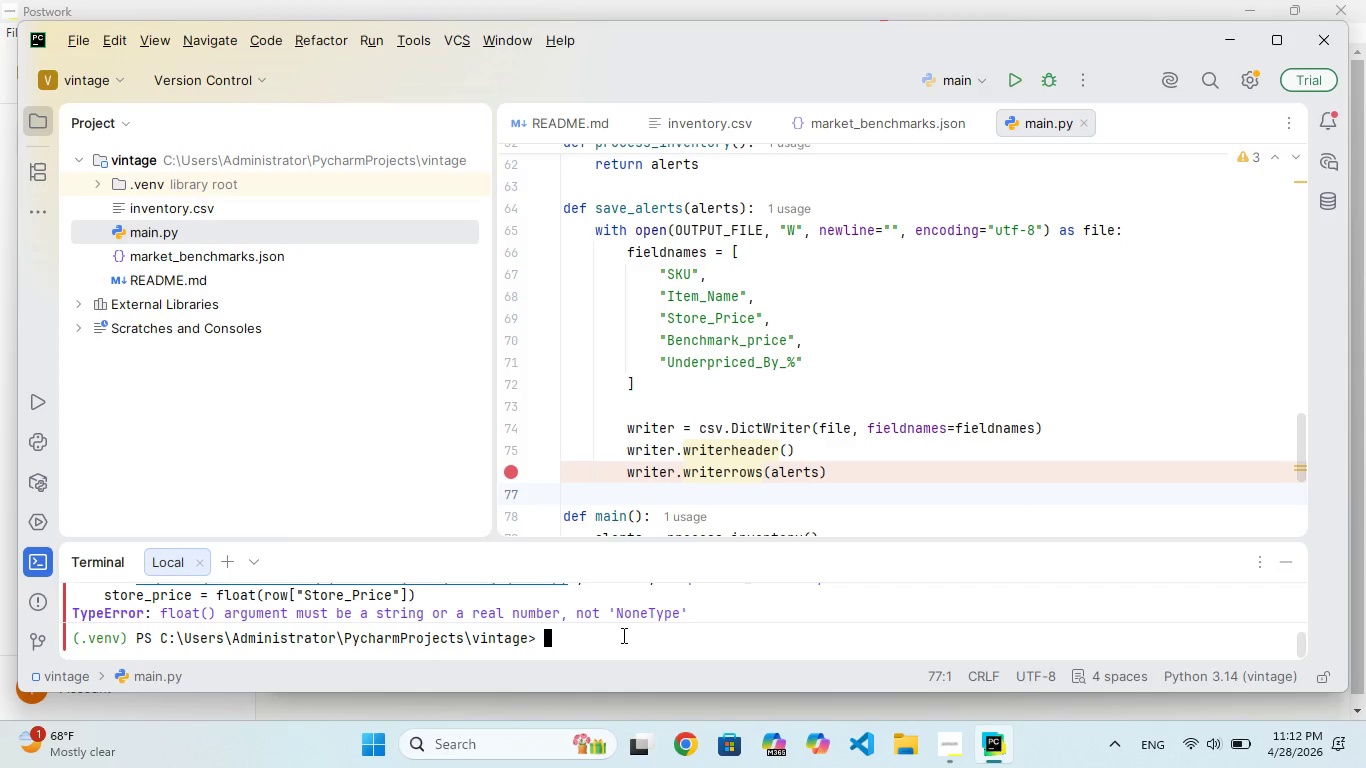 
key(ArrowUp)
 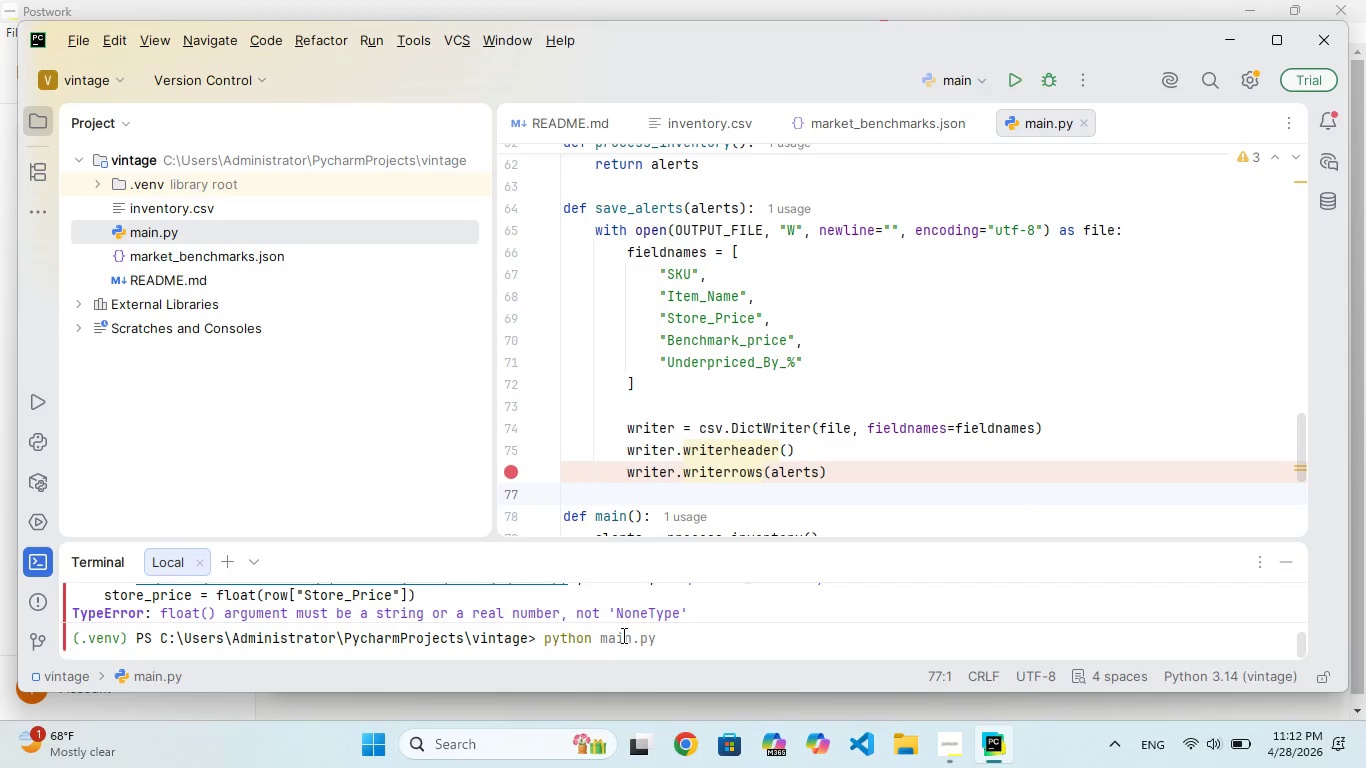 
key(Enter)
 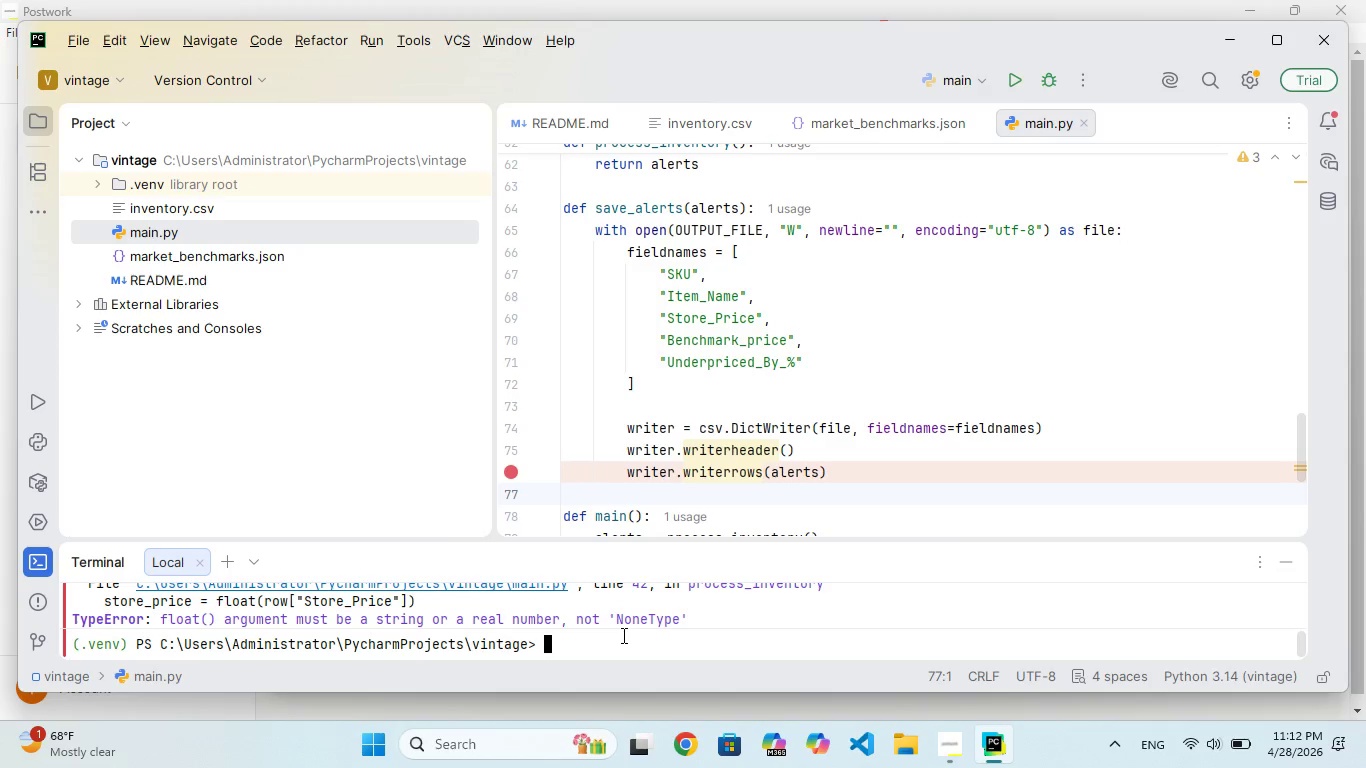 
hold_key(key=C, duration=0.38)
 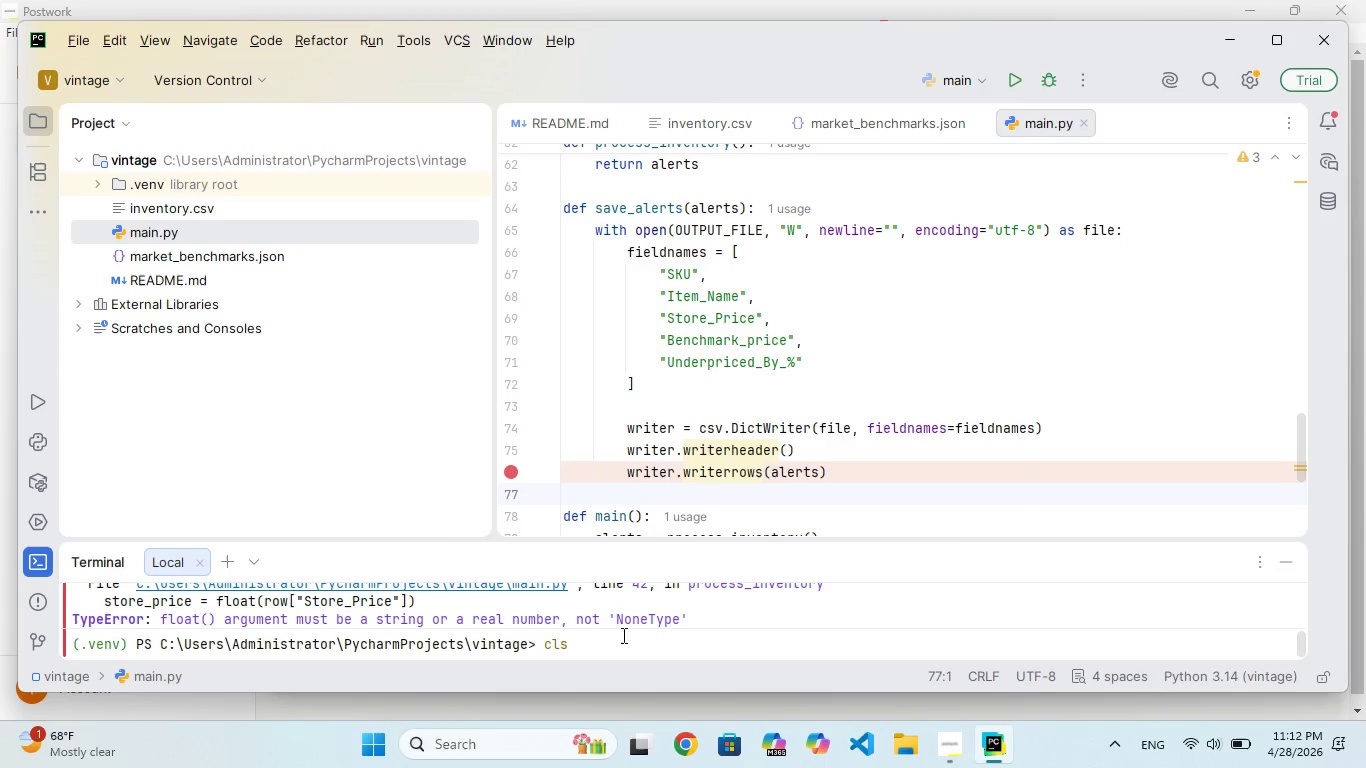 
type(ls)
 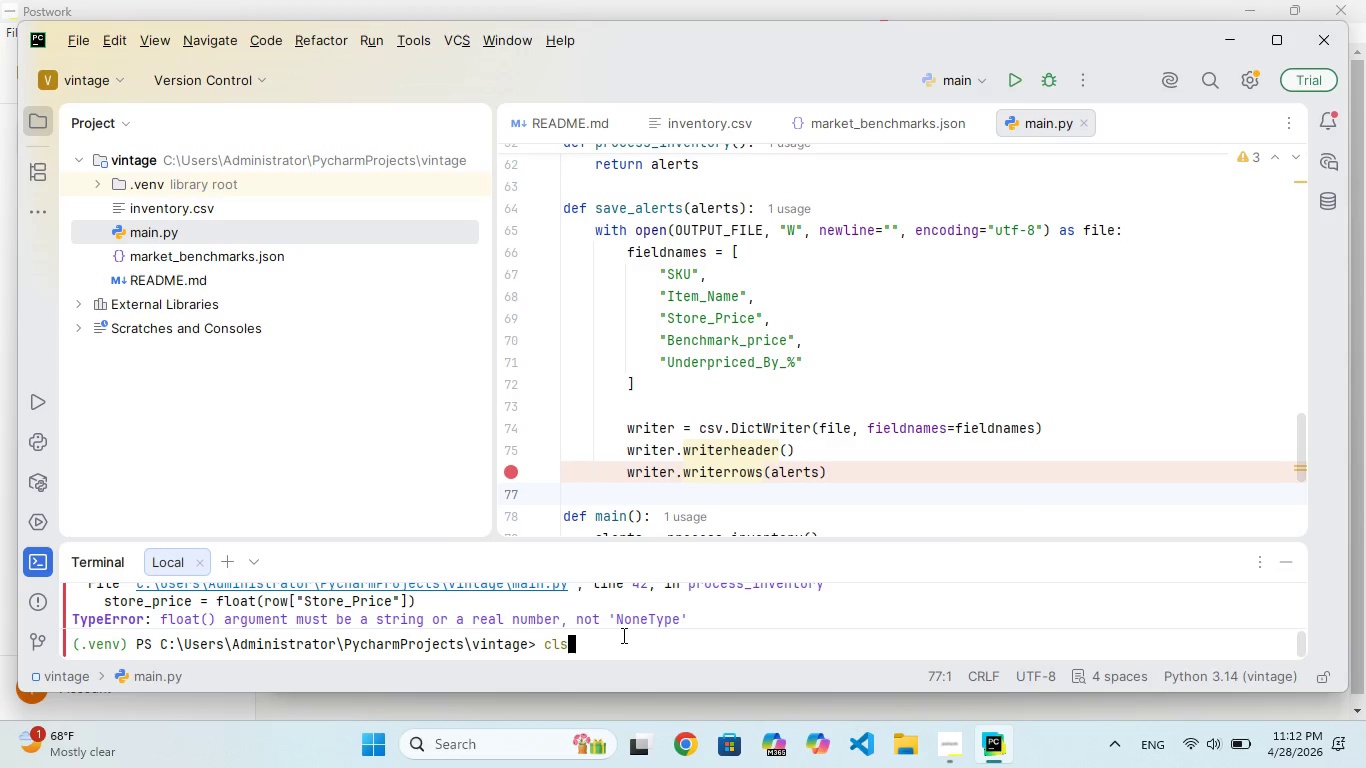 
key(Enter)
 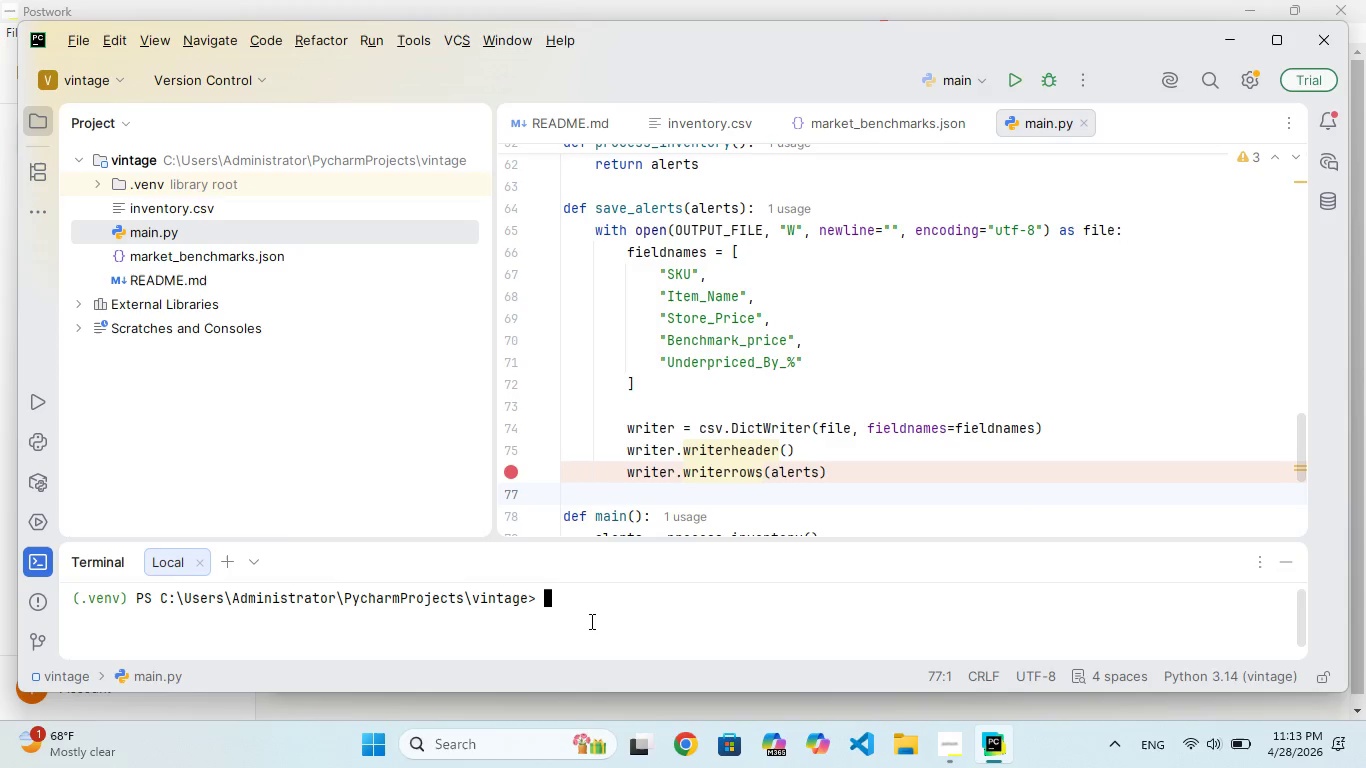 
wait(48.58)
 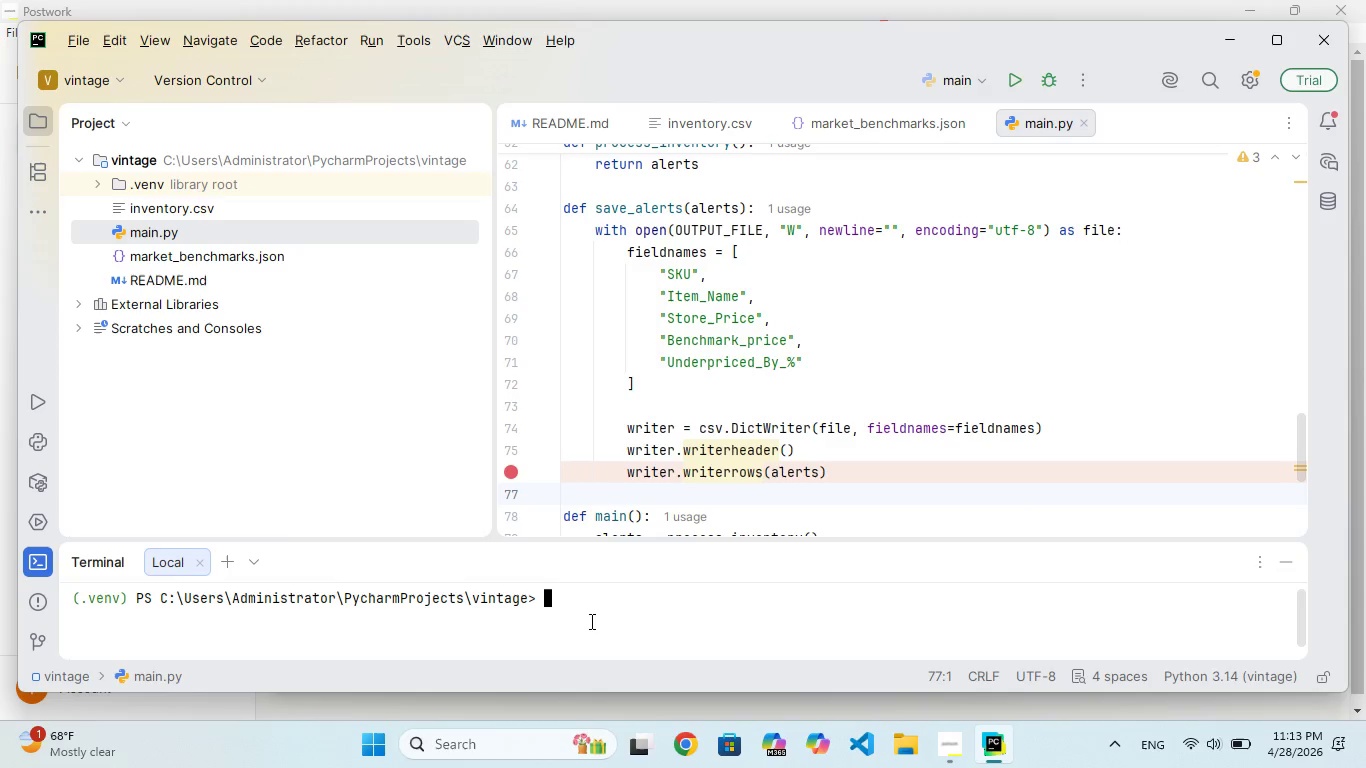 
scroll: coordinate [638, 492], scroll_direction: down, amount: 1.0
 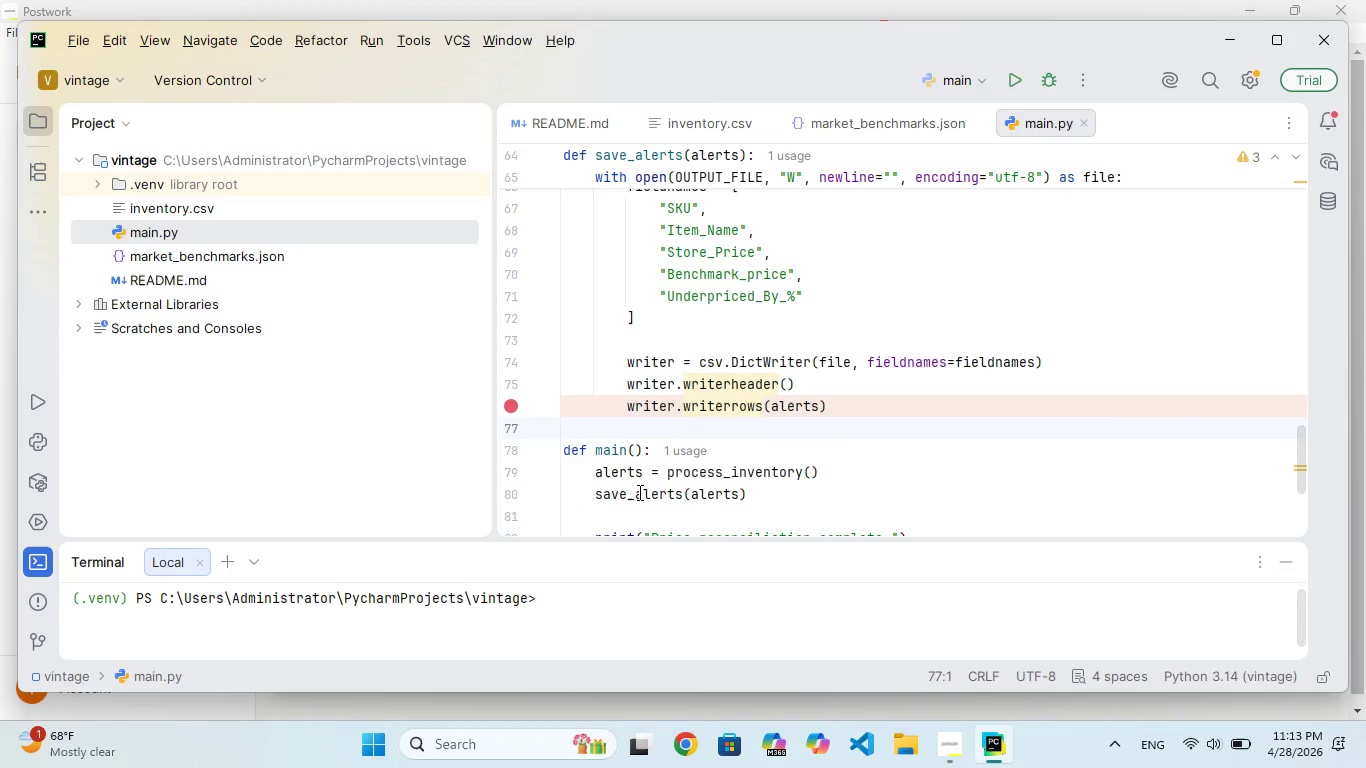 
scroll: coordinate [638, 492], scroll_direction: none, amount: 0.0
 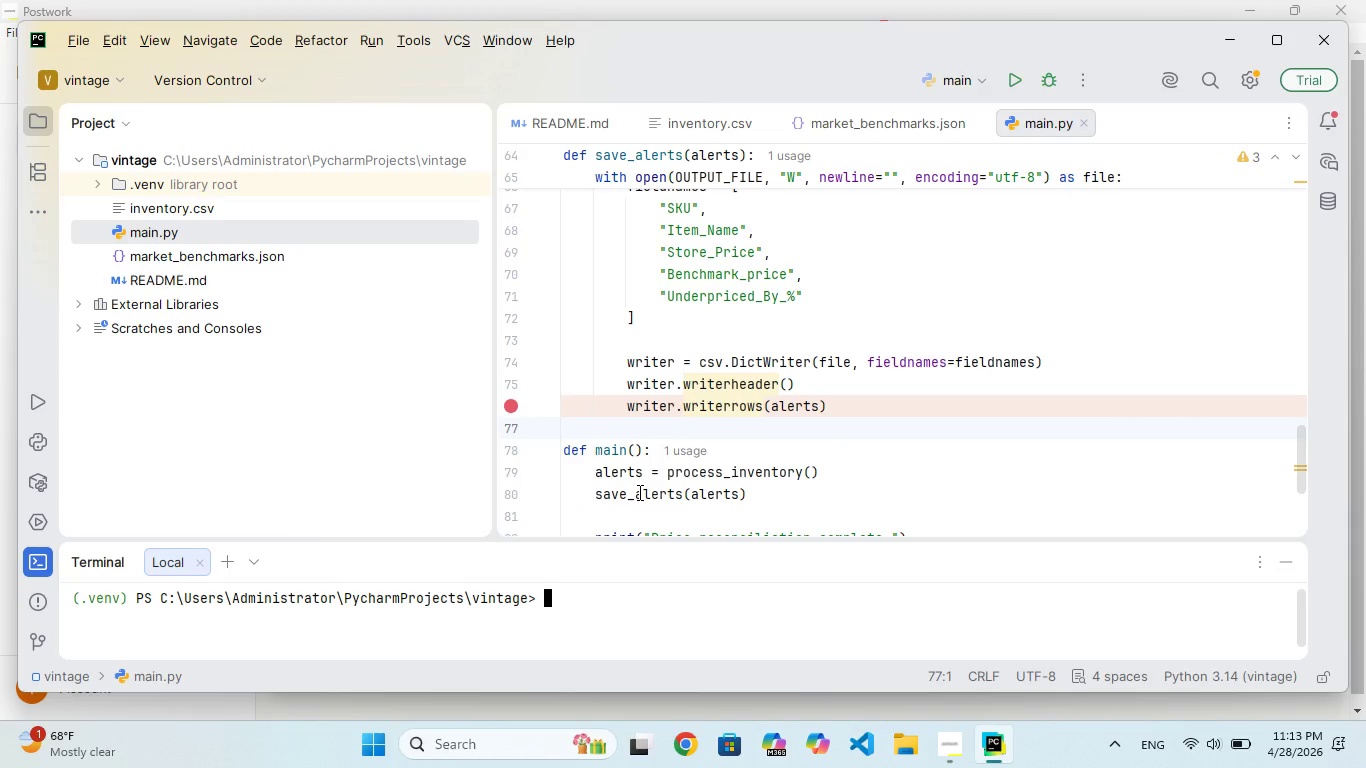 